 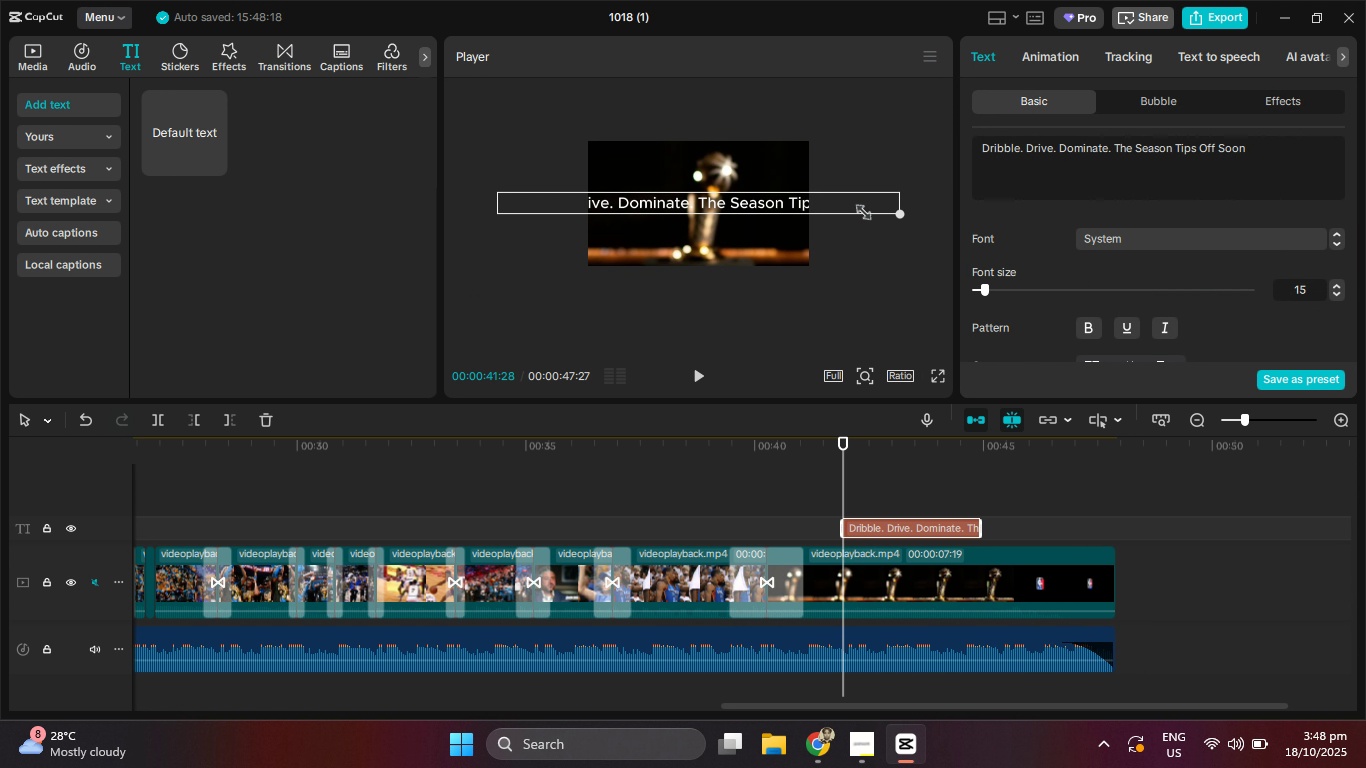 
scroll: coordinate [673, 175], scroll_direction: up, amount: 1.0
 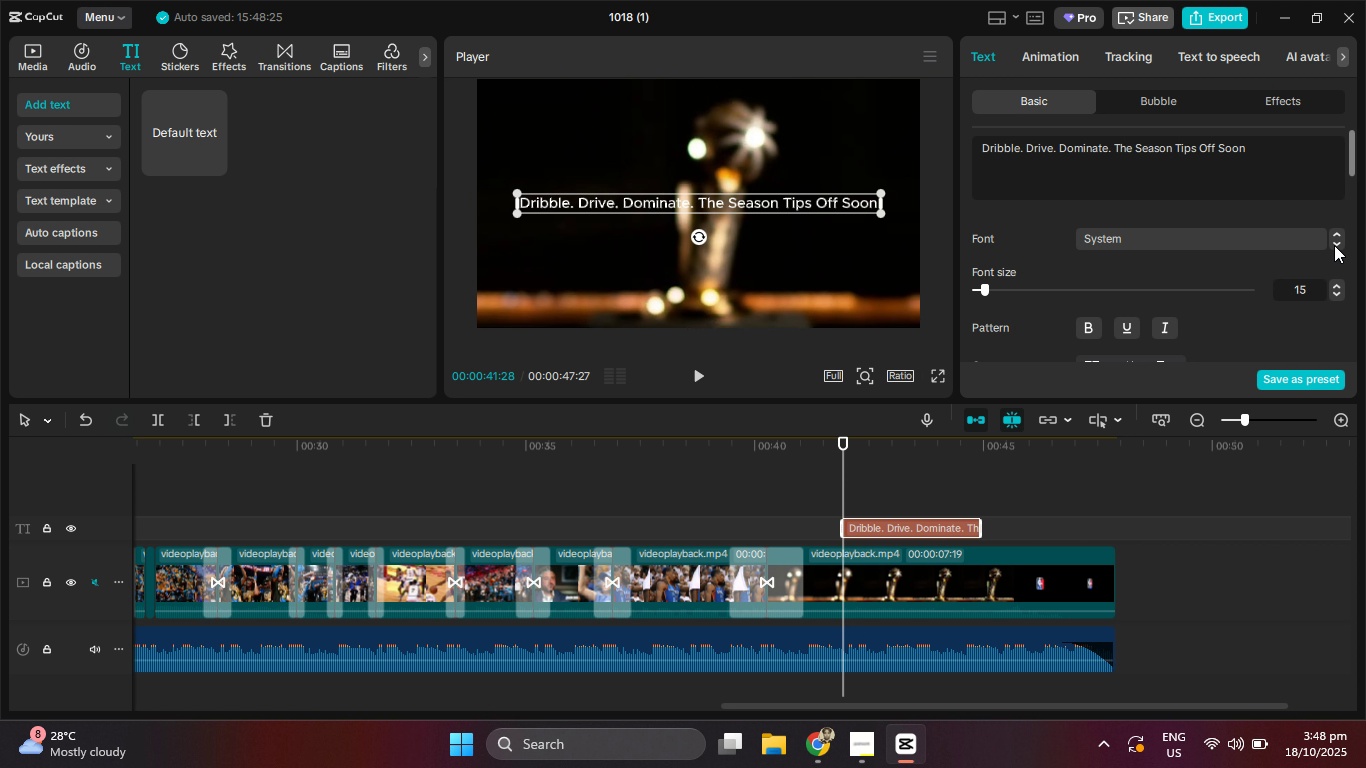 
left_click([1334, 246])
 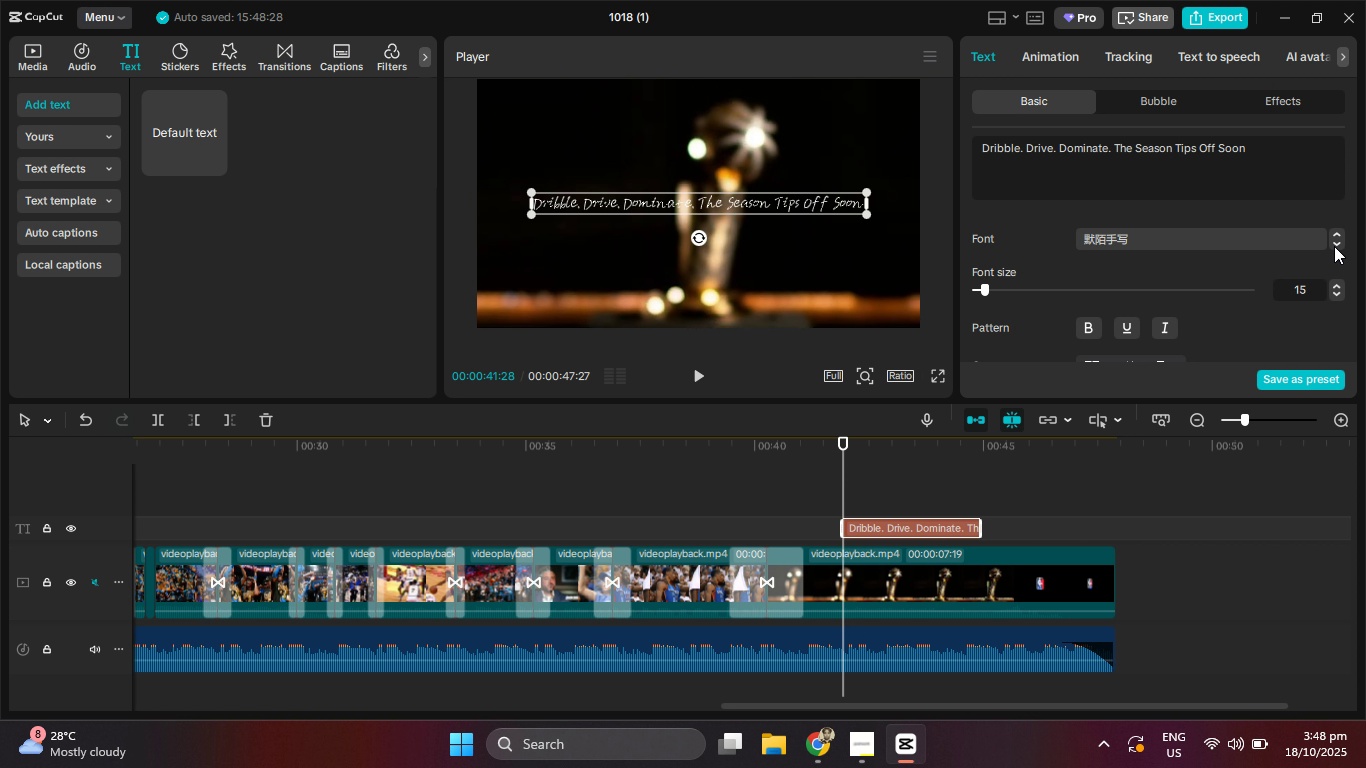 
left_click([1334, 246])
 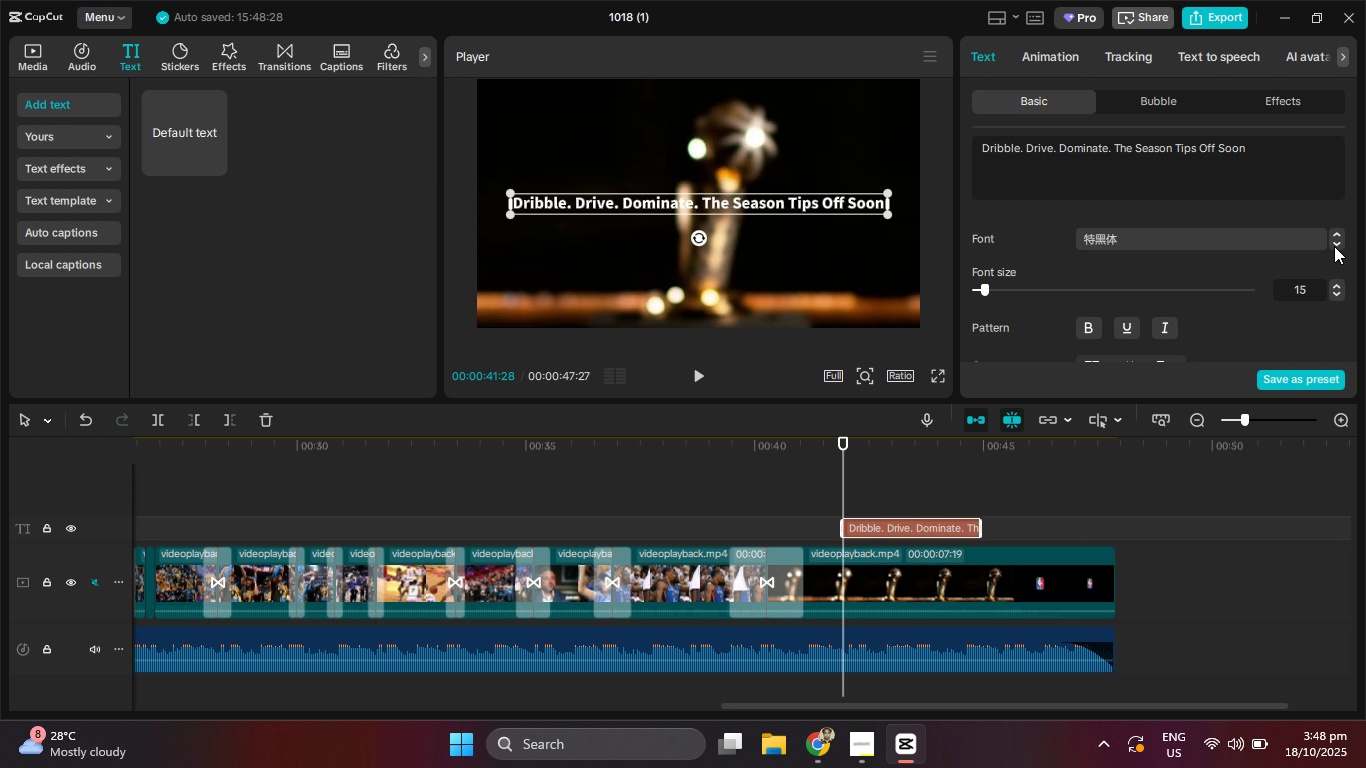 
left_click([1334, 246])
 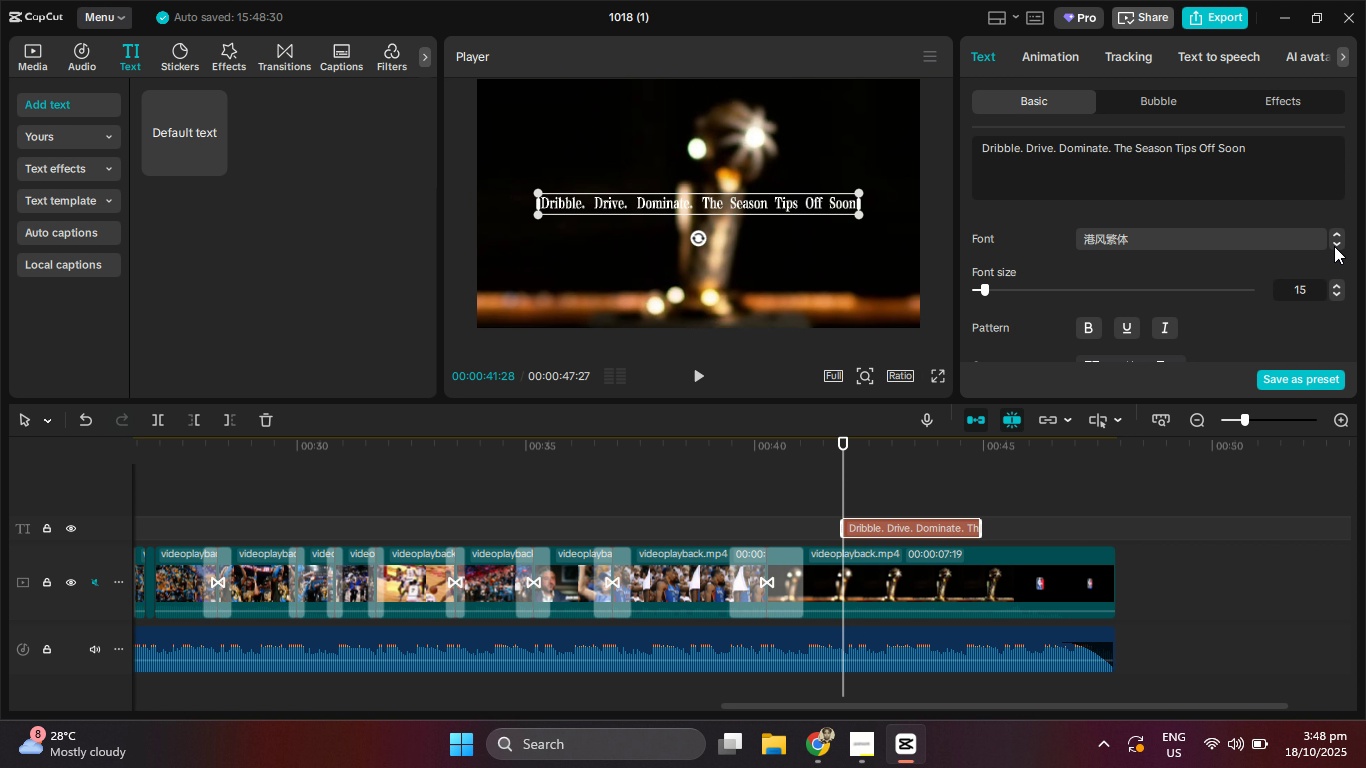 
double_click([1334, 246])
 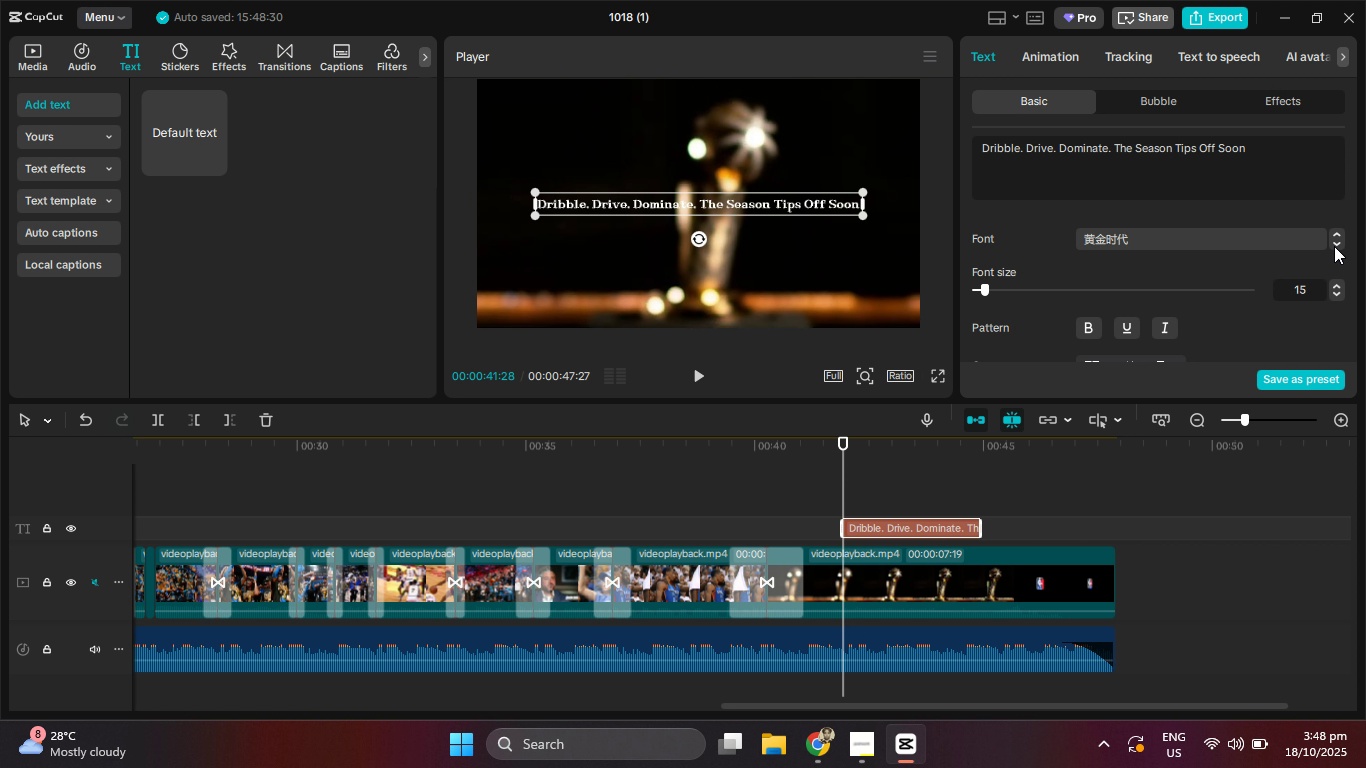 
left_click([1334, 246])
 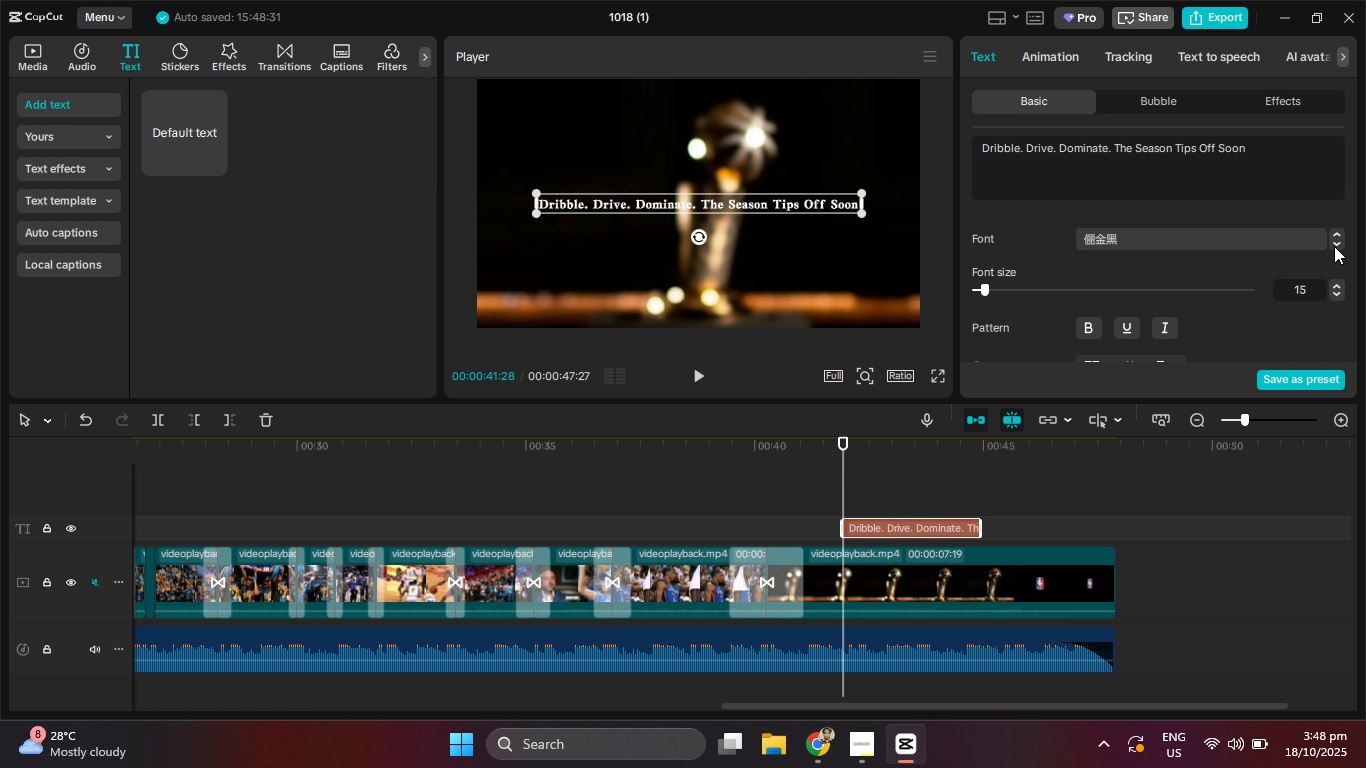 
left_click([1334, 246])
 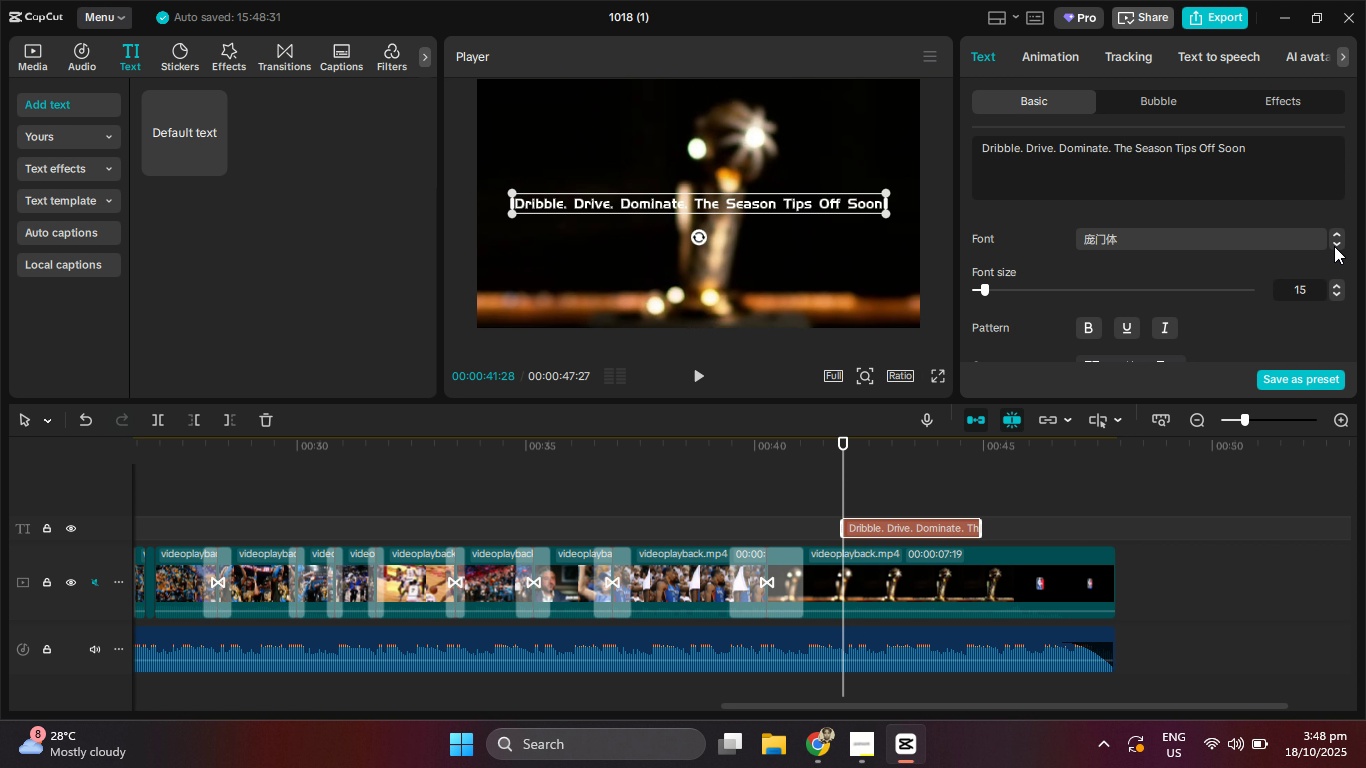 
left_click([1334, 246])
 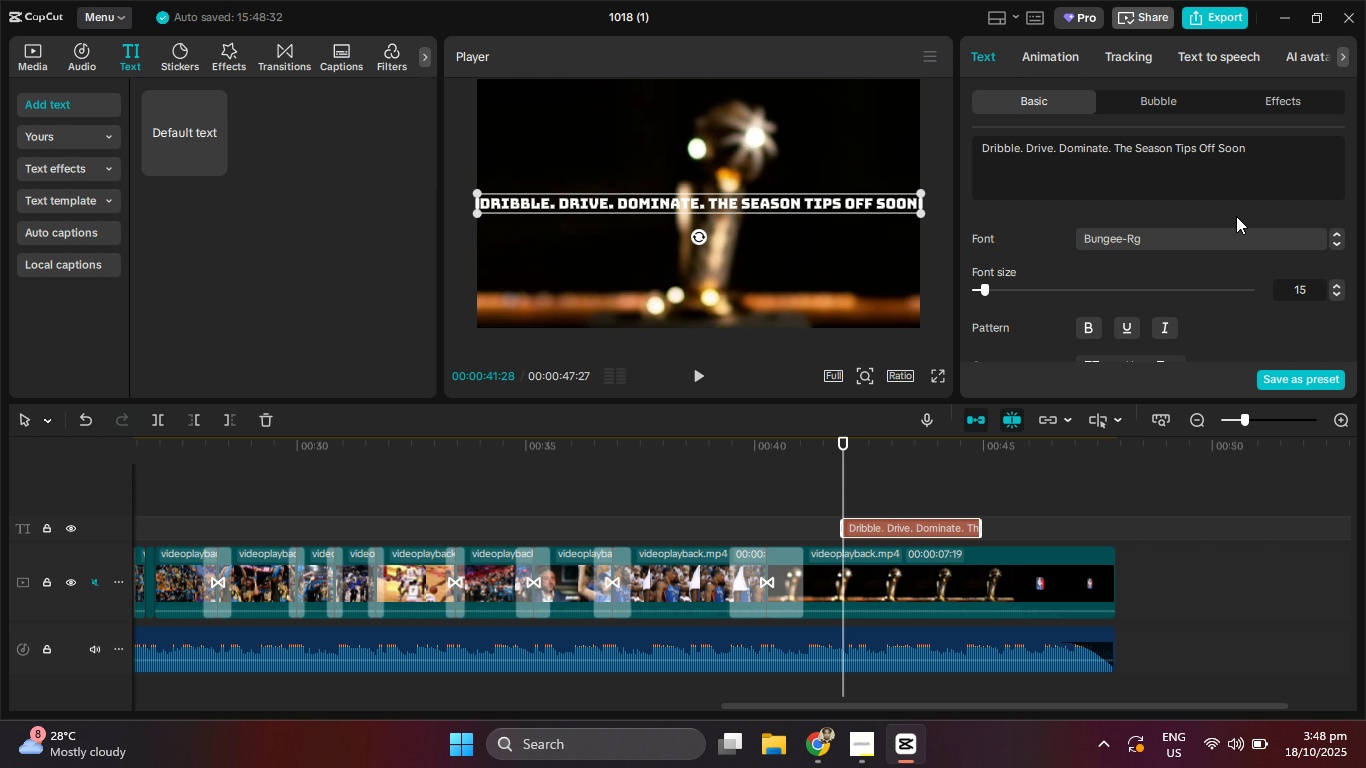 
left_click([1333, 237])
 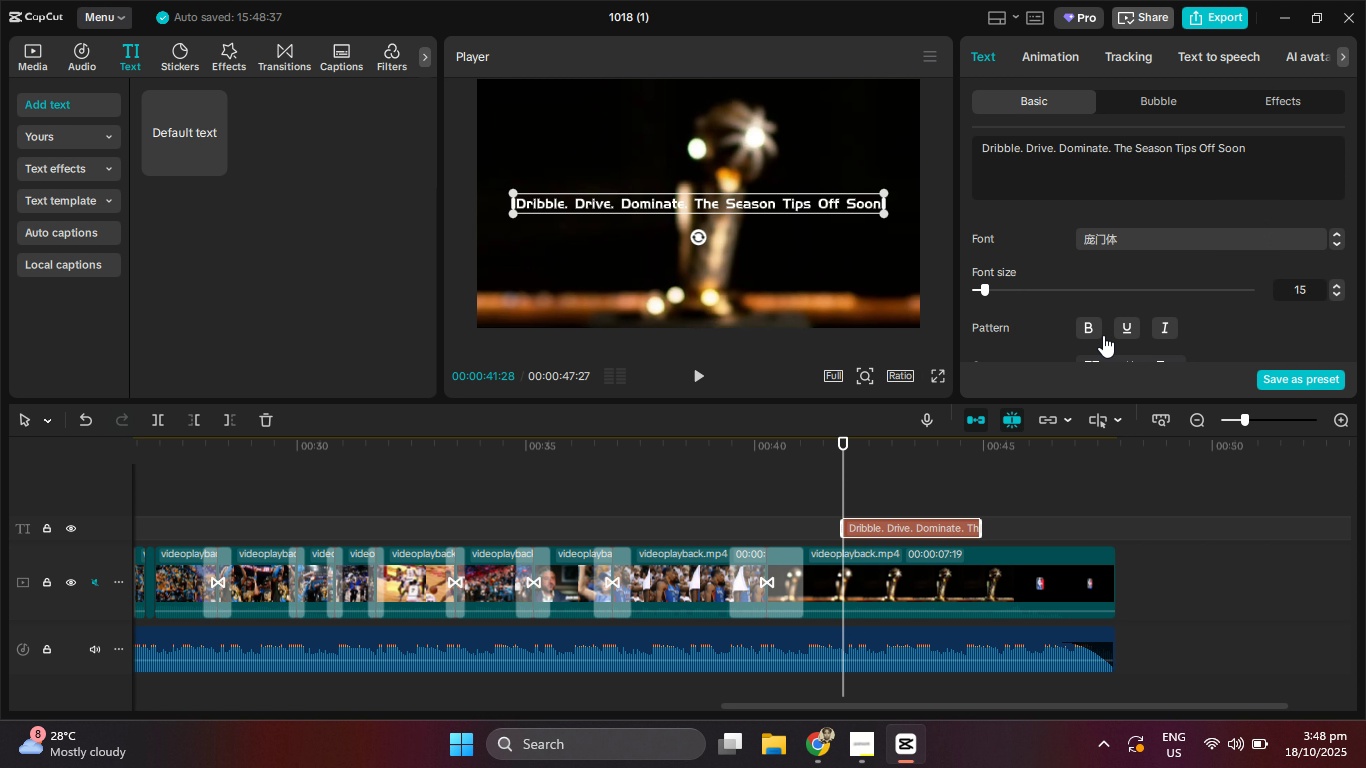 
left_click([1091, 324])
 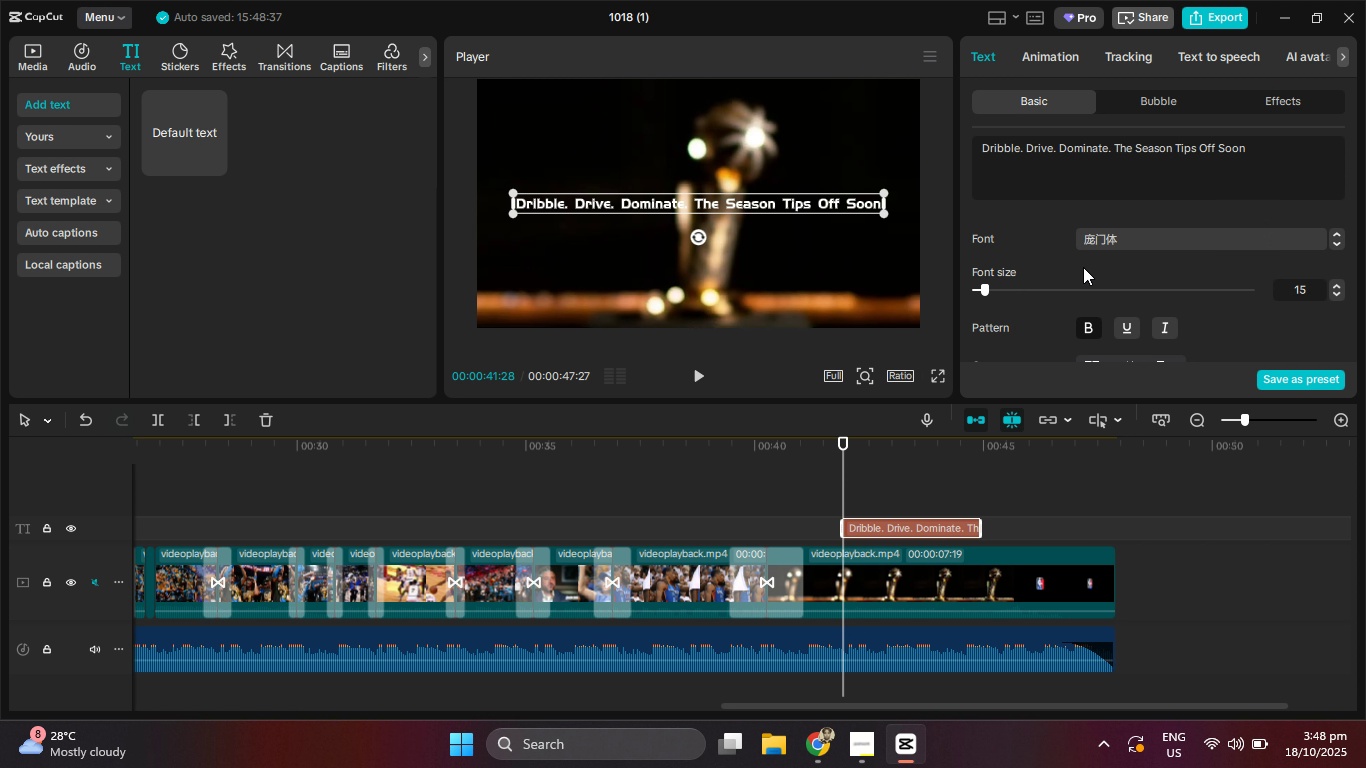 
scroll: coordinate [1089, 271], scroll_direction: down, amount: 2.0
 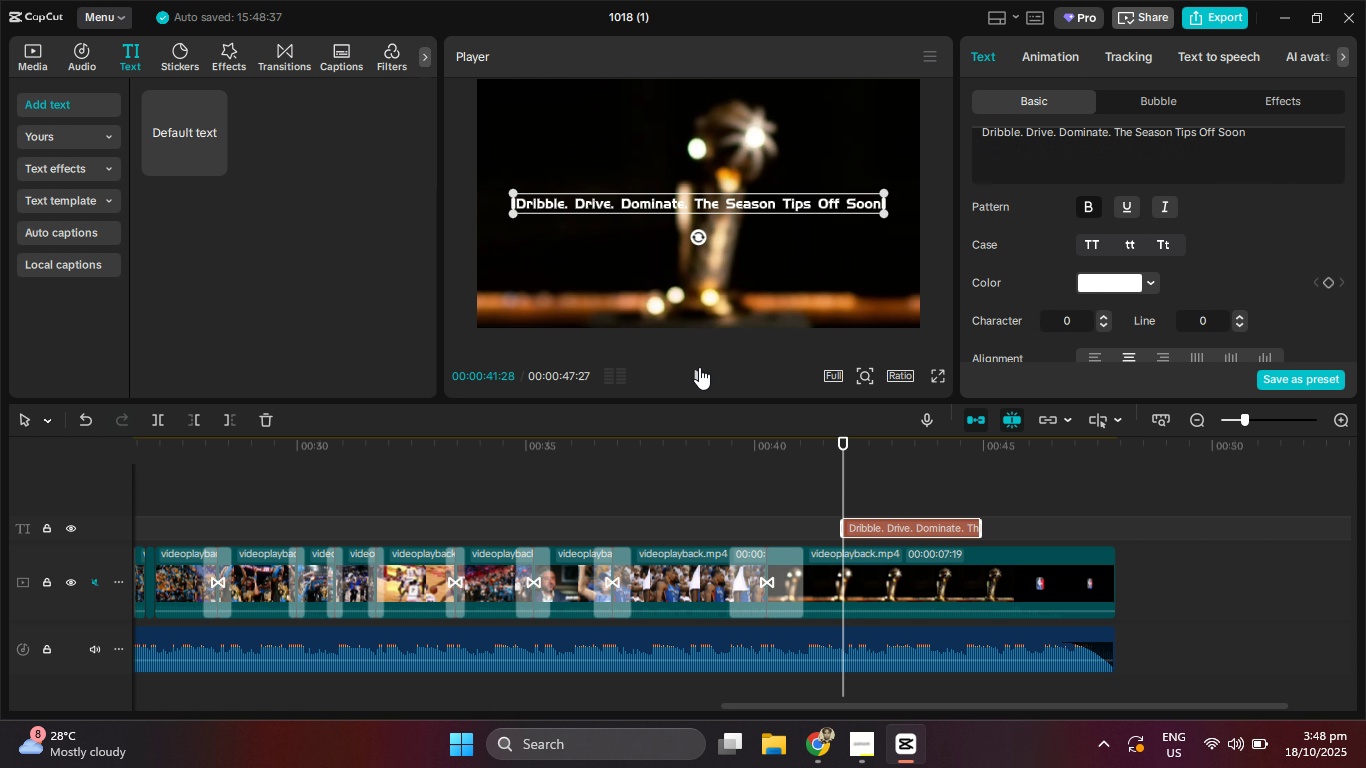 
left_click([694, 373])
 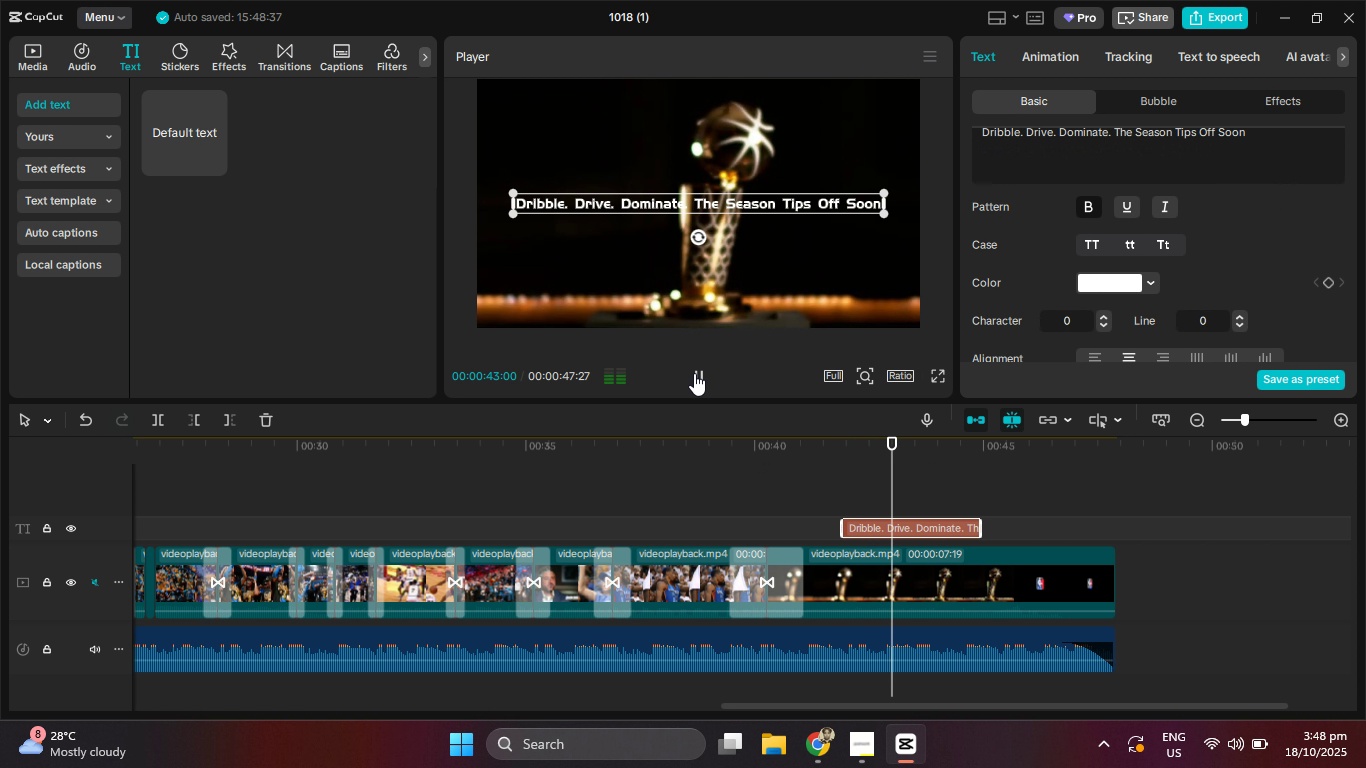 
left_click([694, 373])
 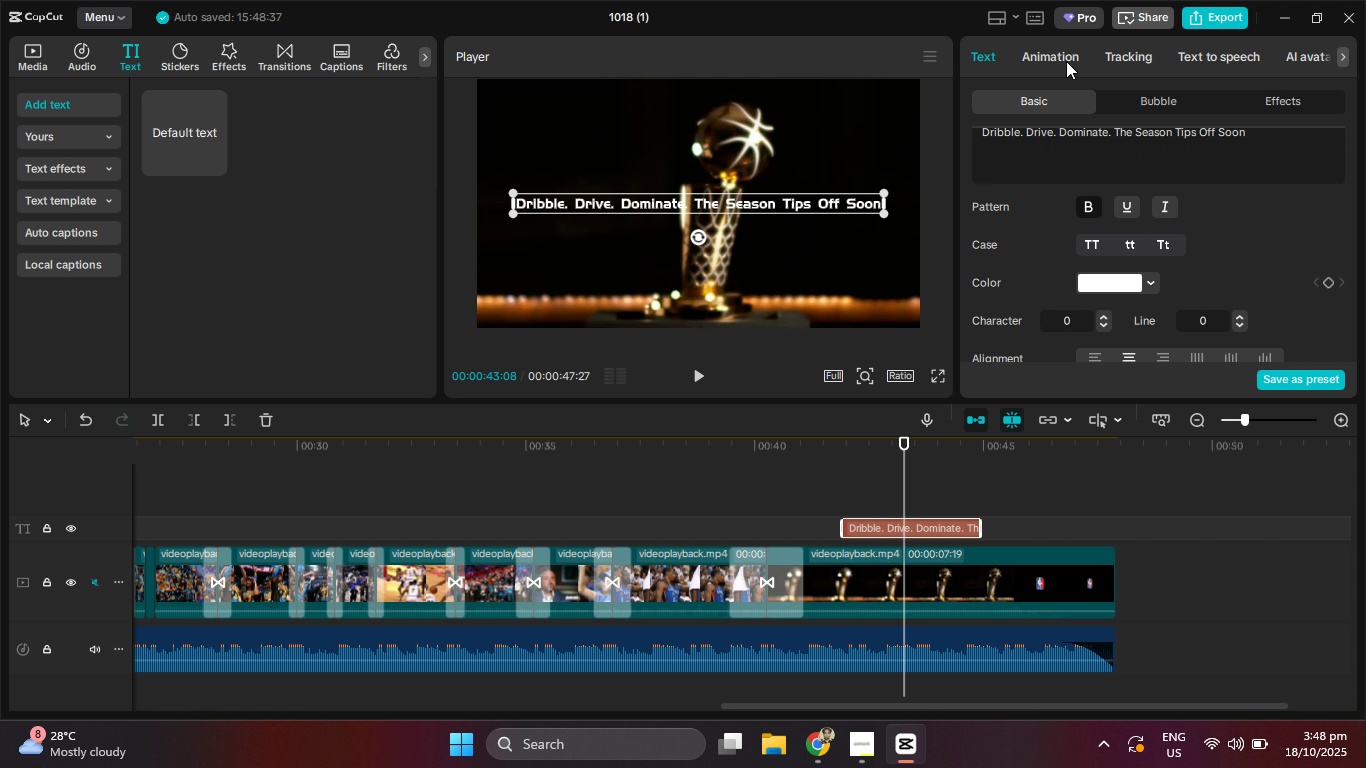 
left_click([1066, 61])
 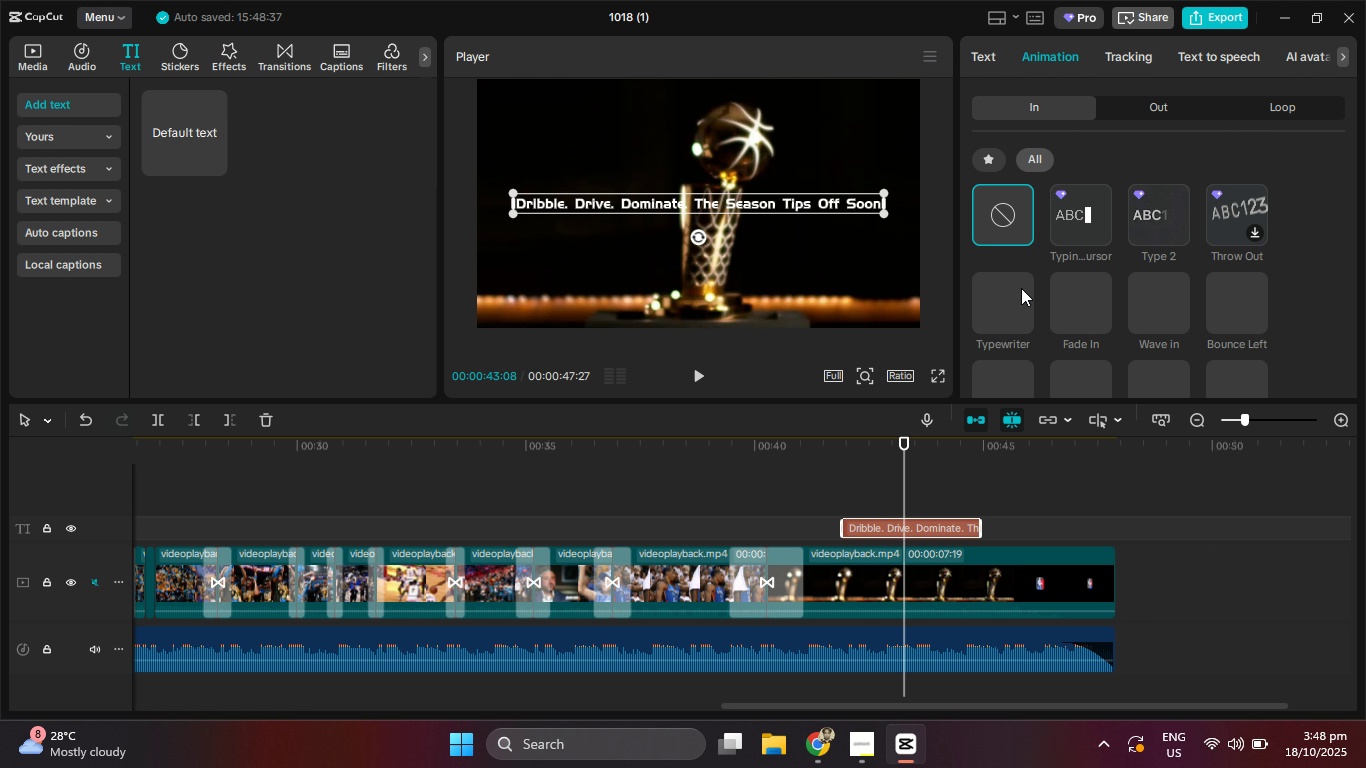 
left_click([1075, 308])
 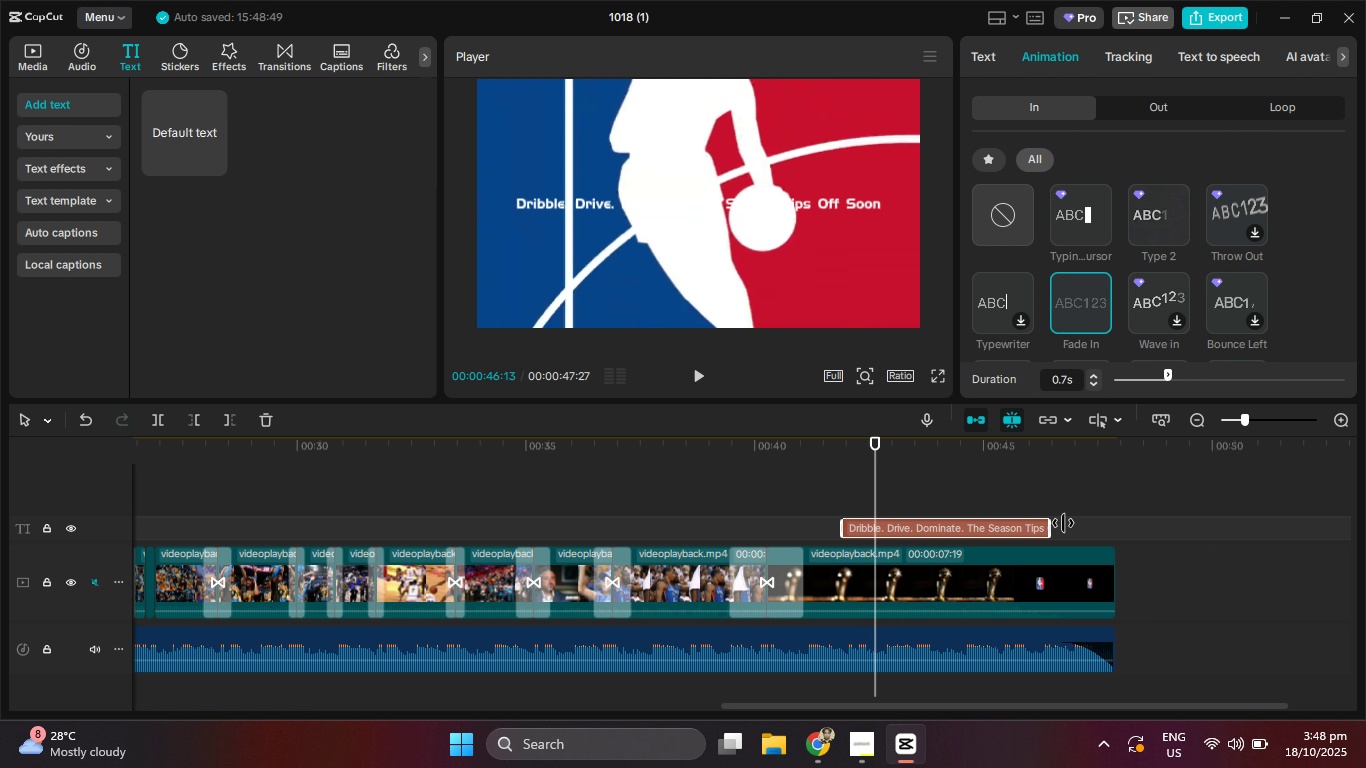 
wait(7.44)
 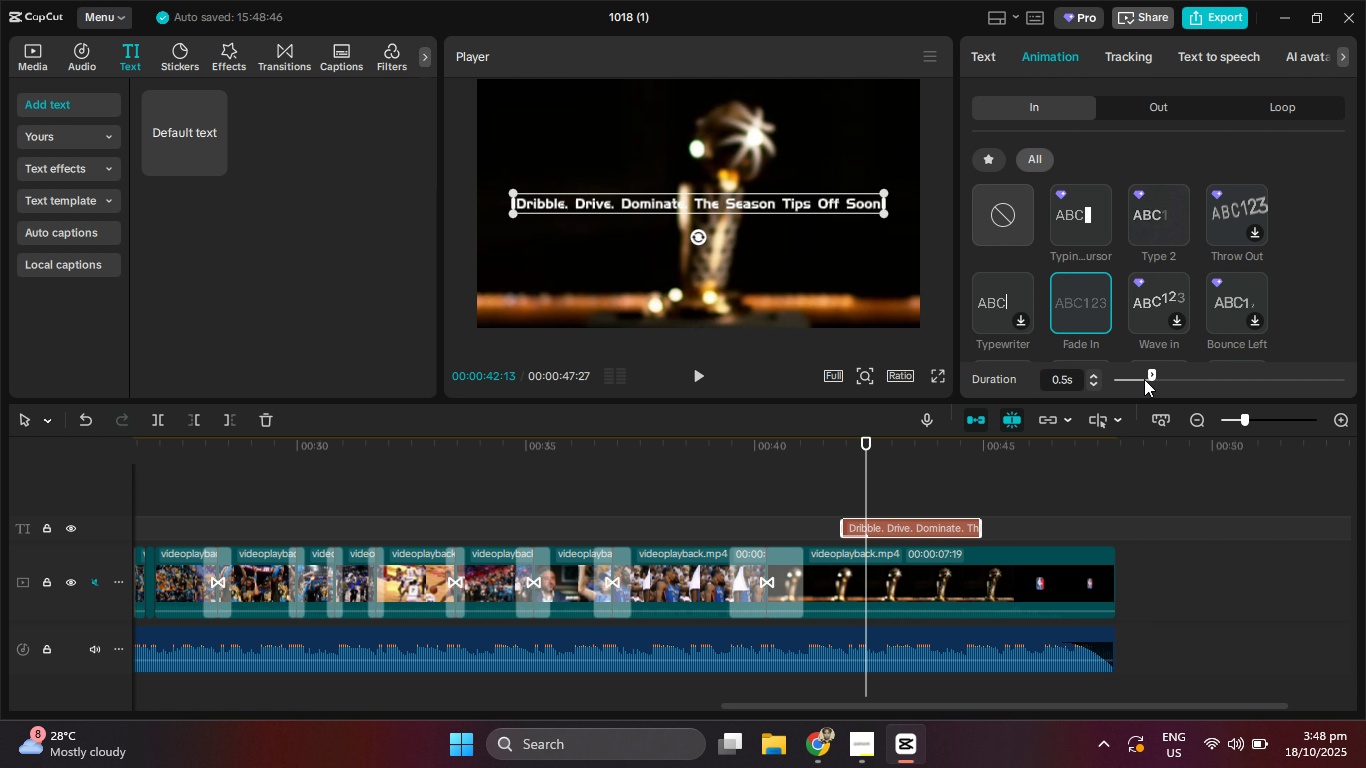 
left_click([698, 375])
 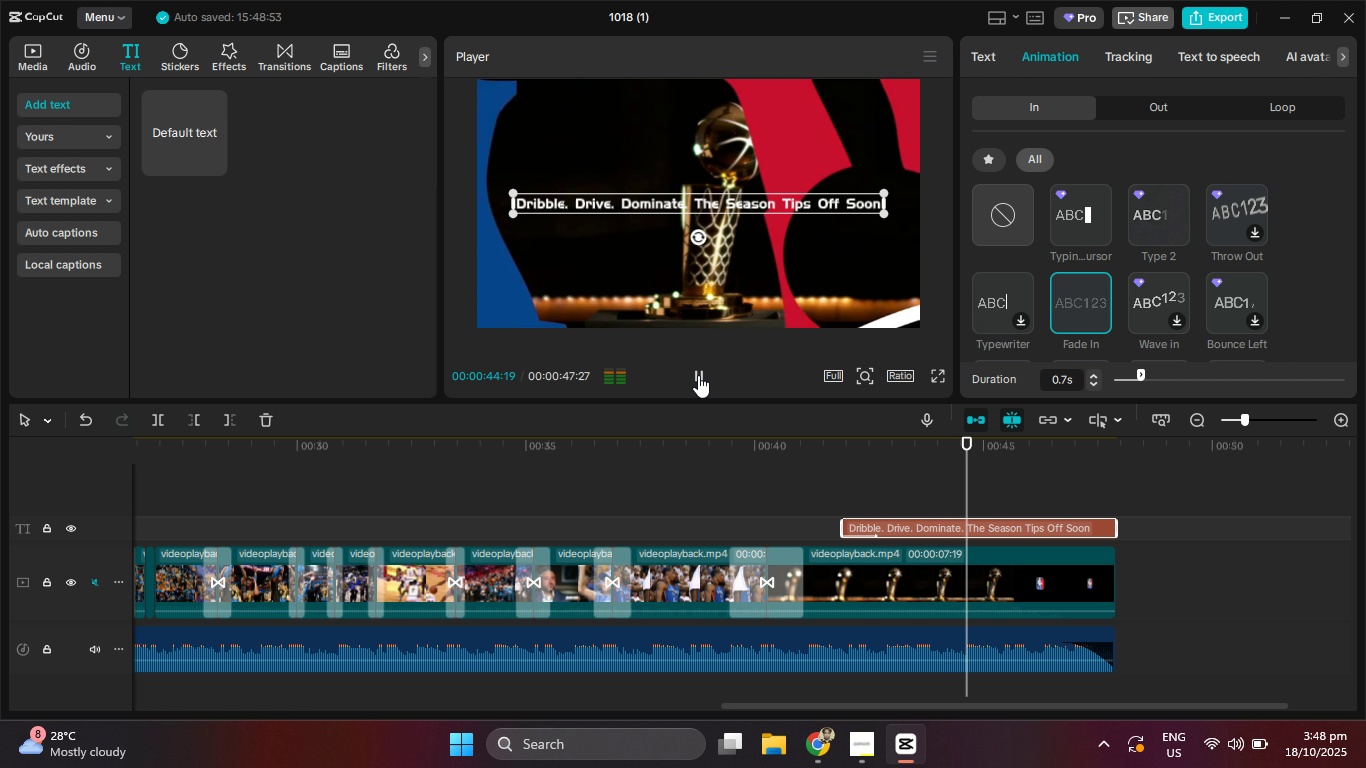 
left_click([698, 375])
 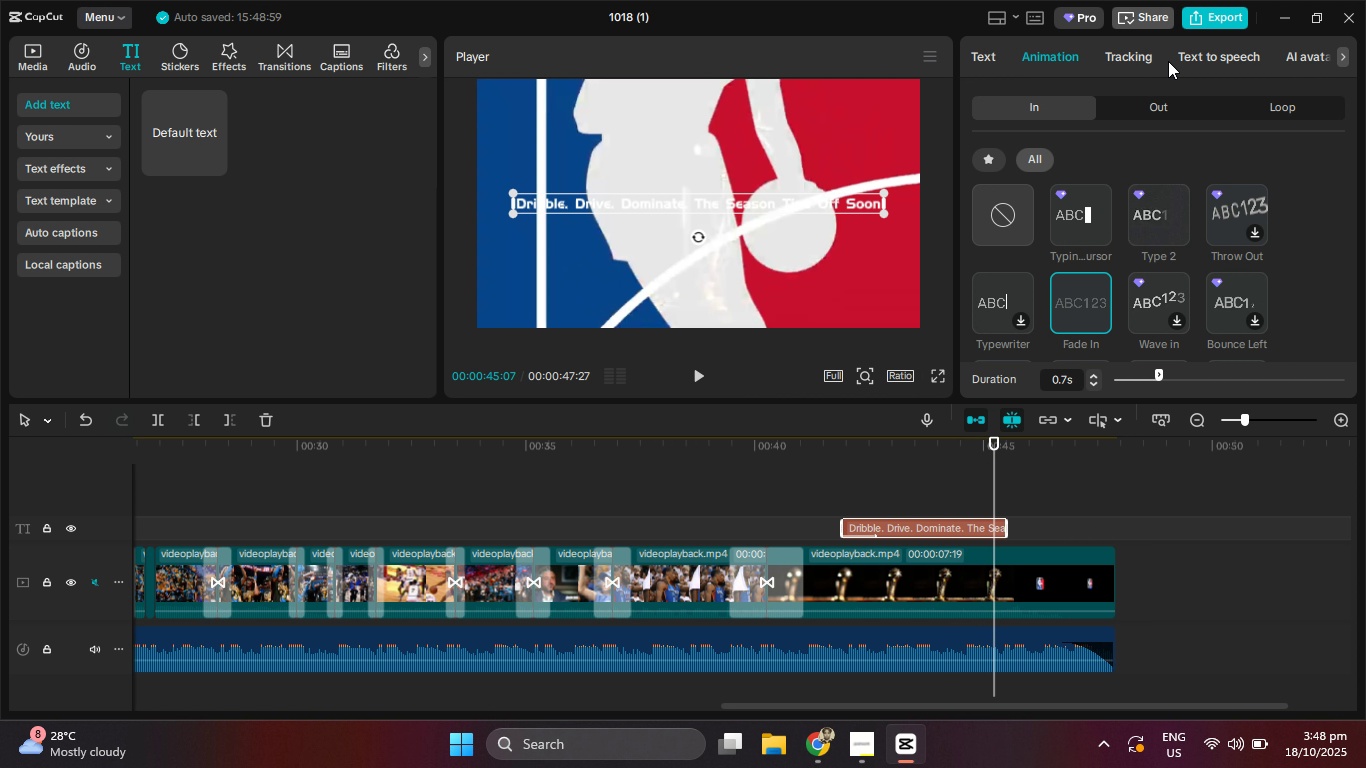 
double_click([1160, 101])
 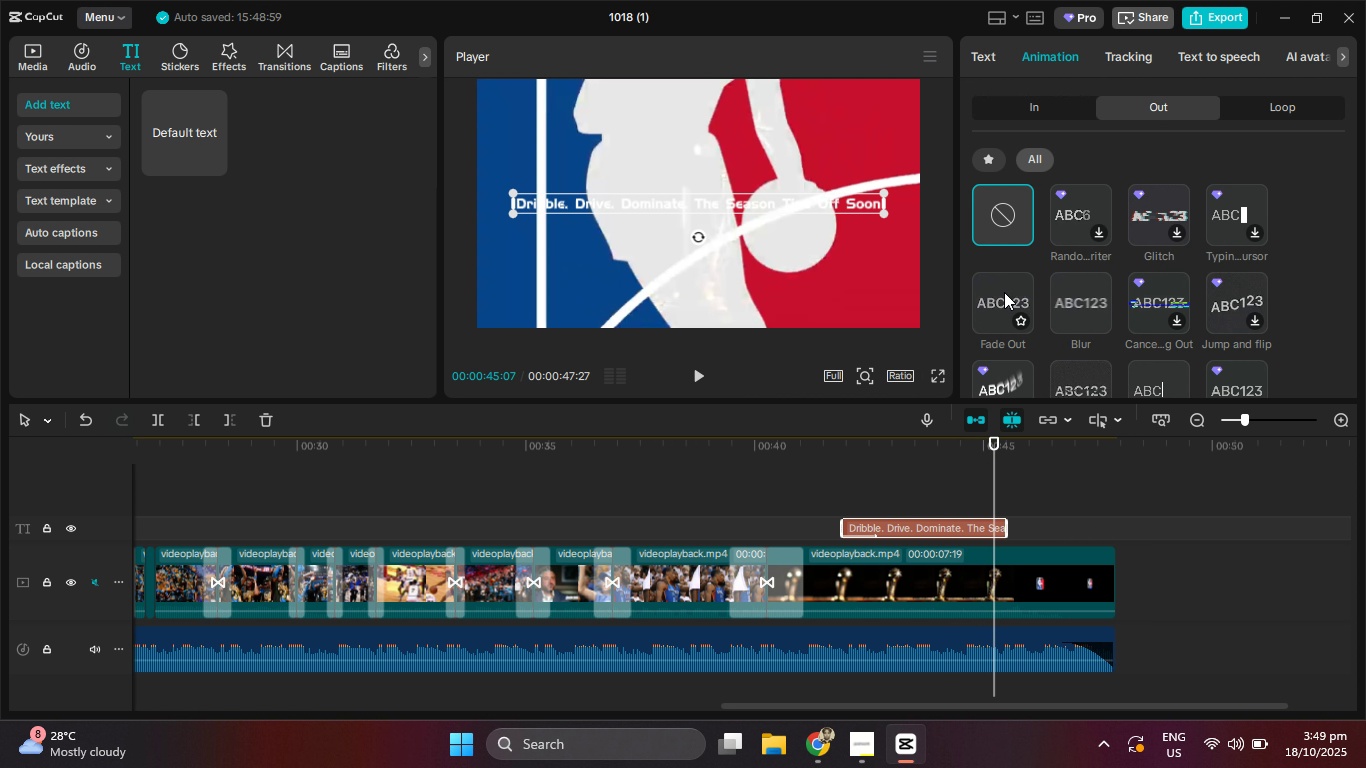 
left_click([1004, 292])
 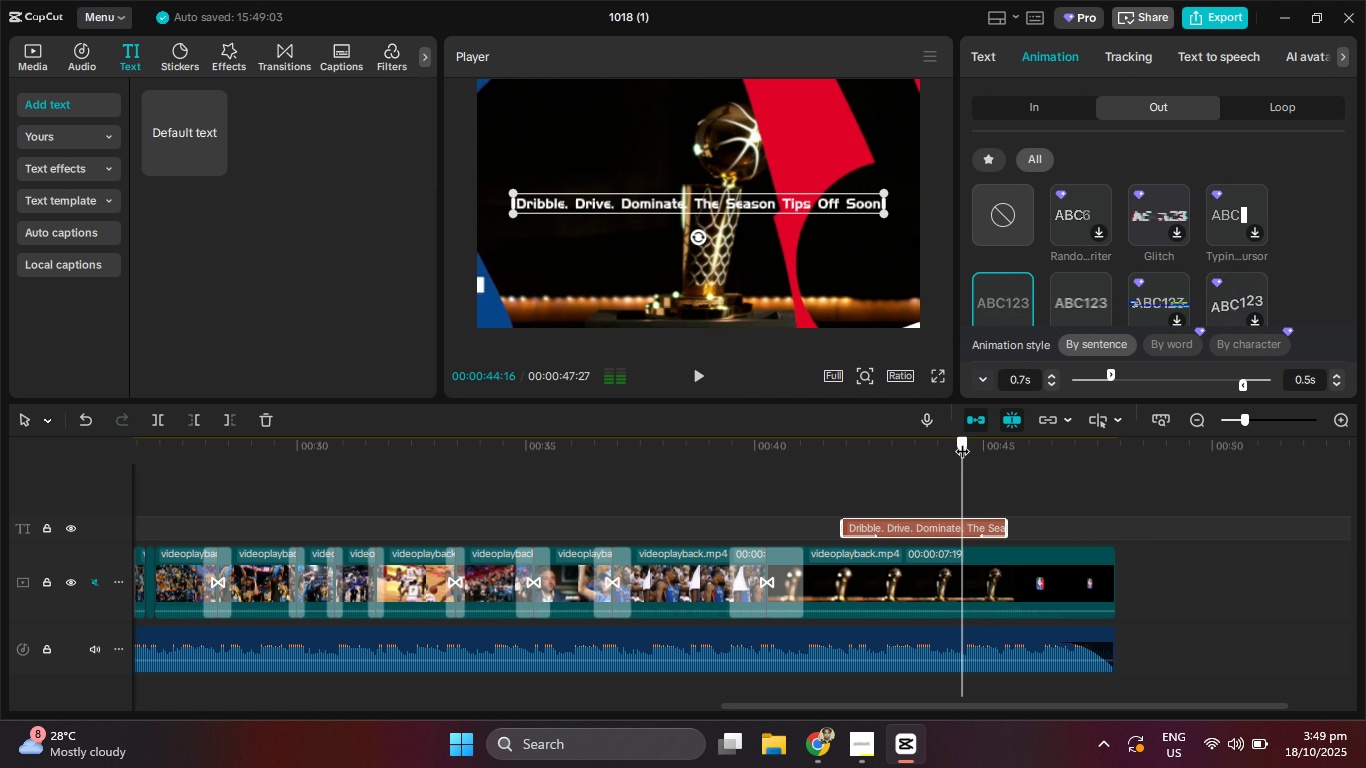 
left_click([682, 386])
 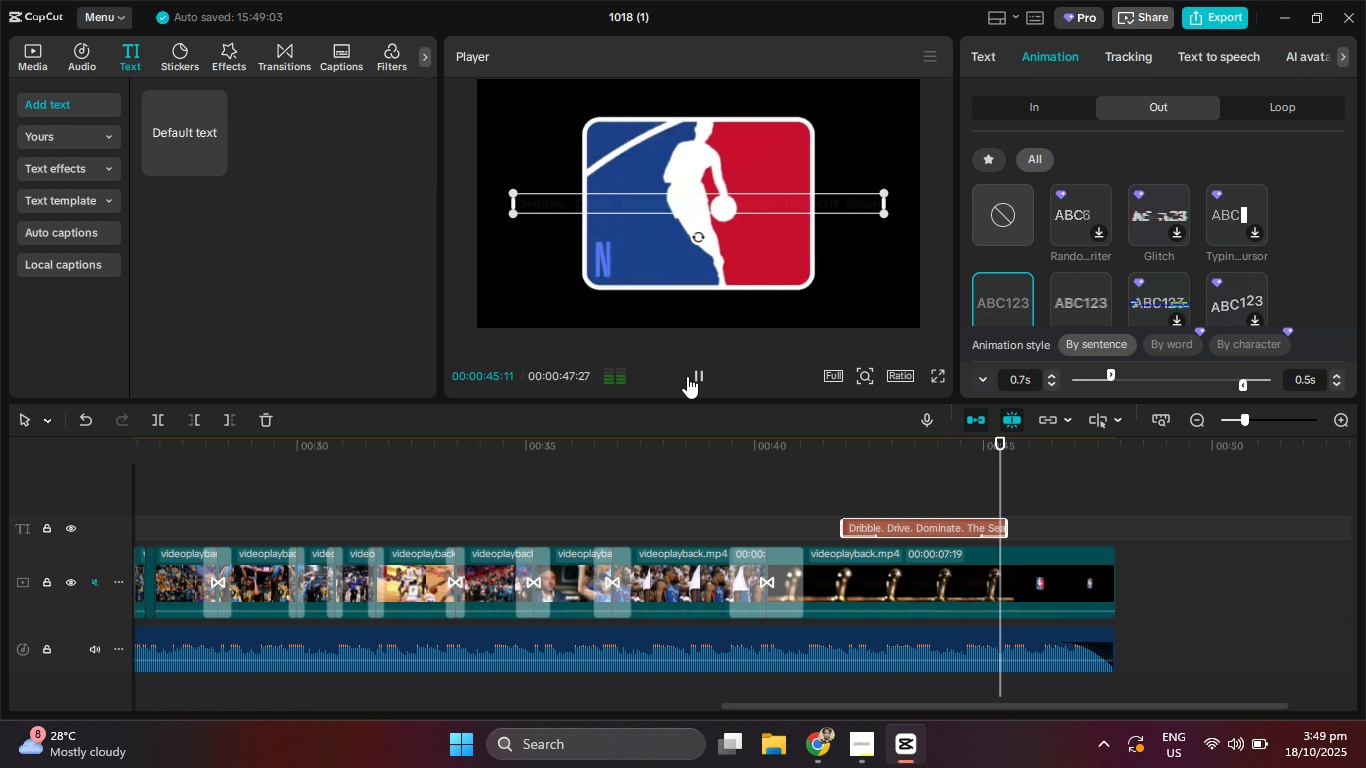 
left_click([687, 376])
 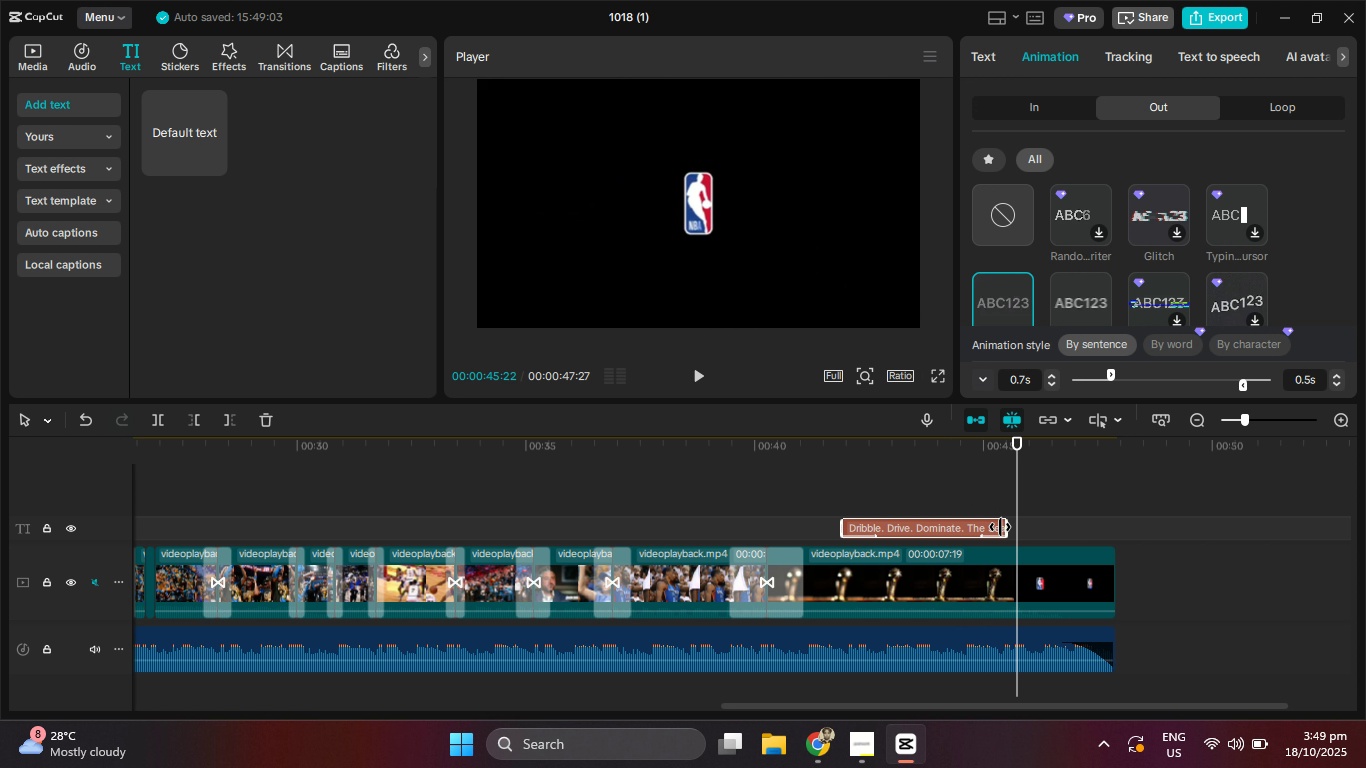 
left_click([1000, 527])
 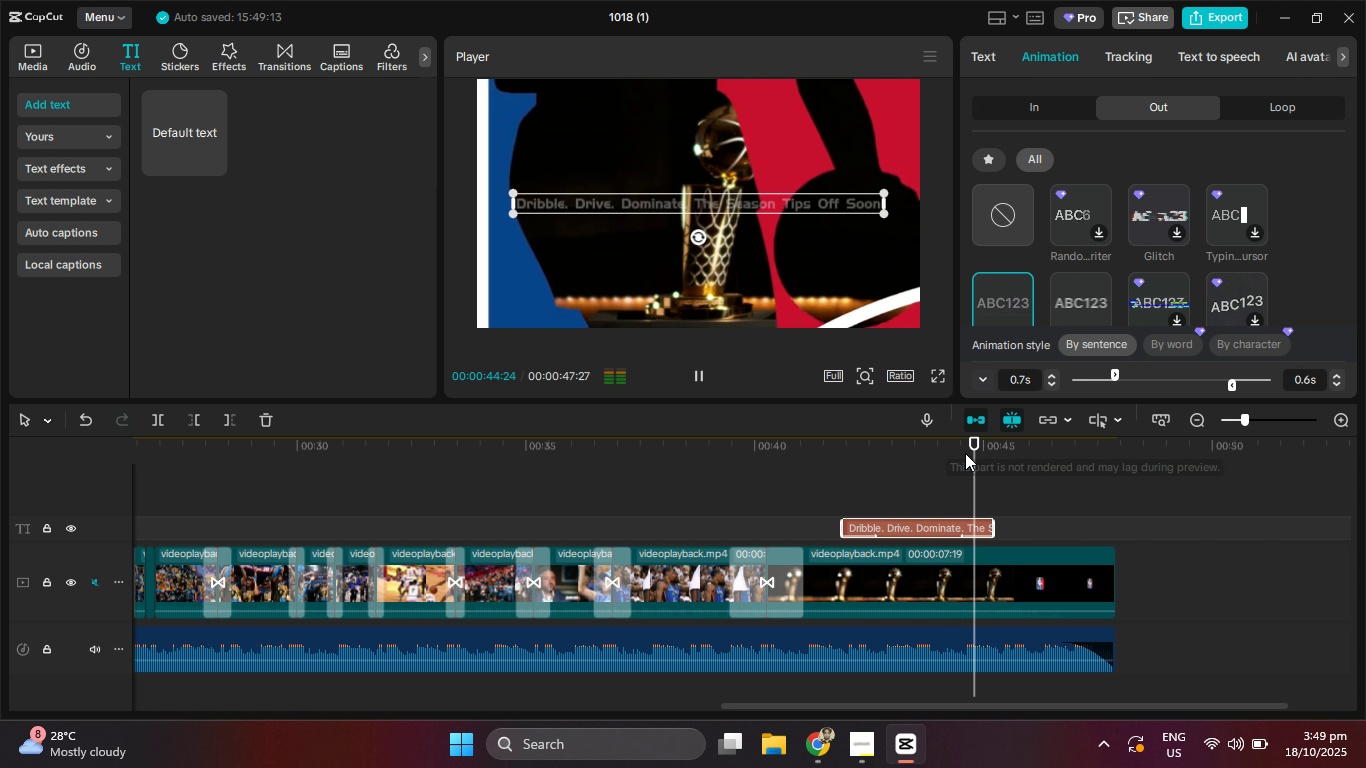 
wait(6.18)
 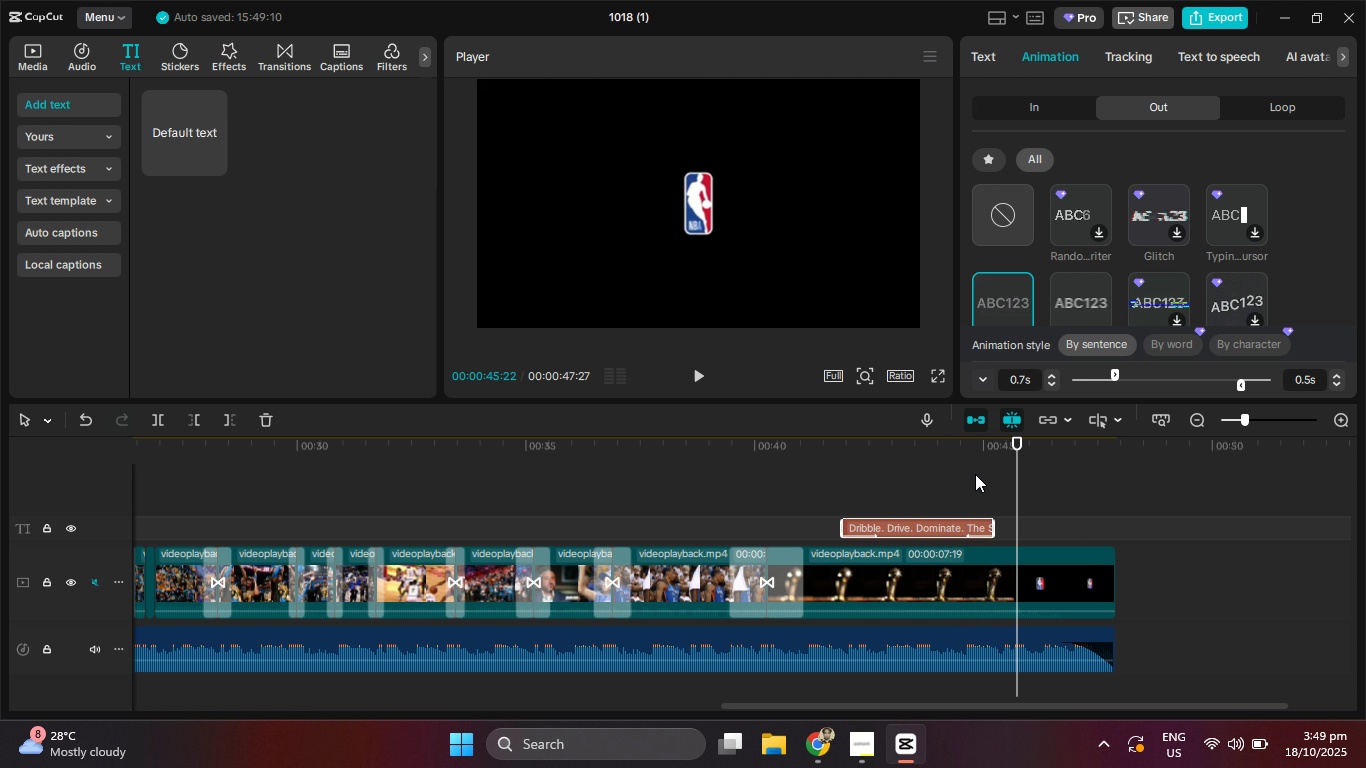 
left_click([937, 466])
 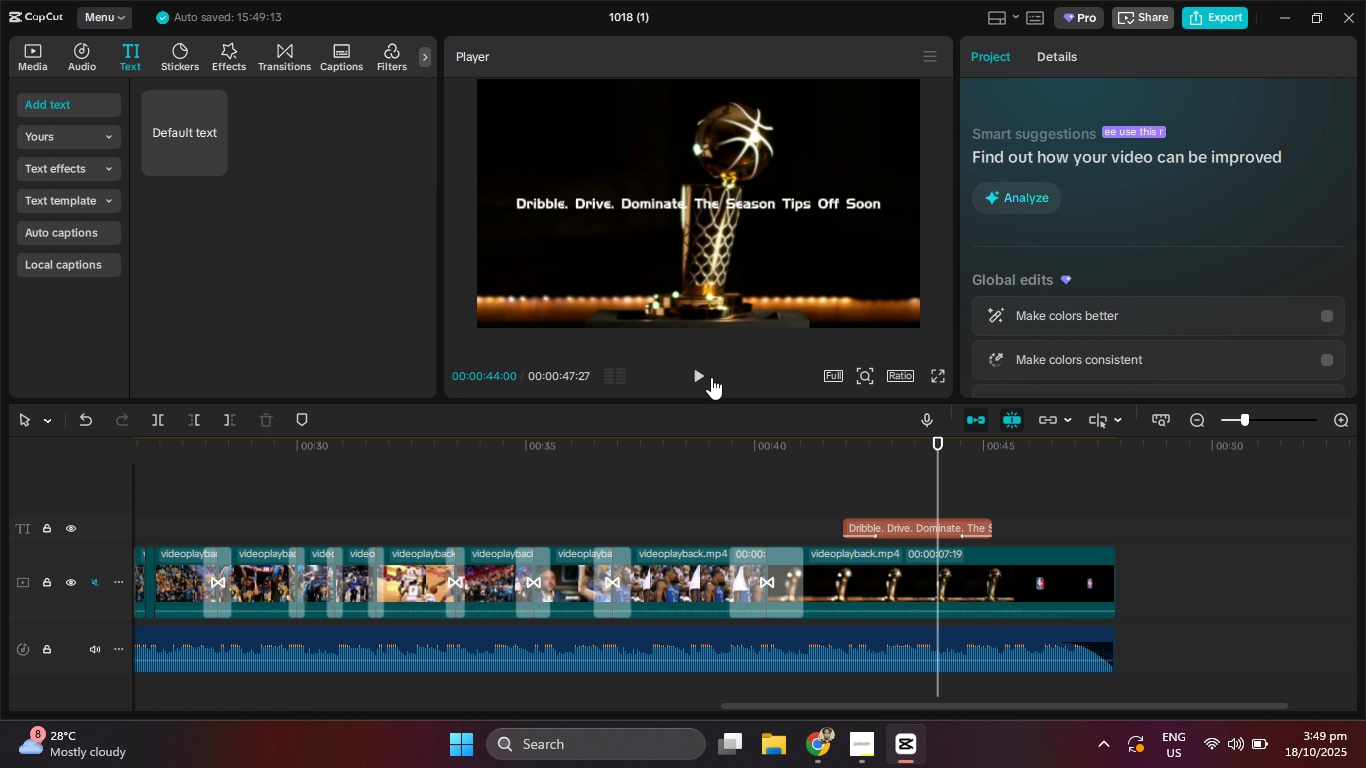 
left_click([710, 376])
 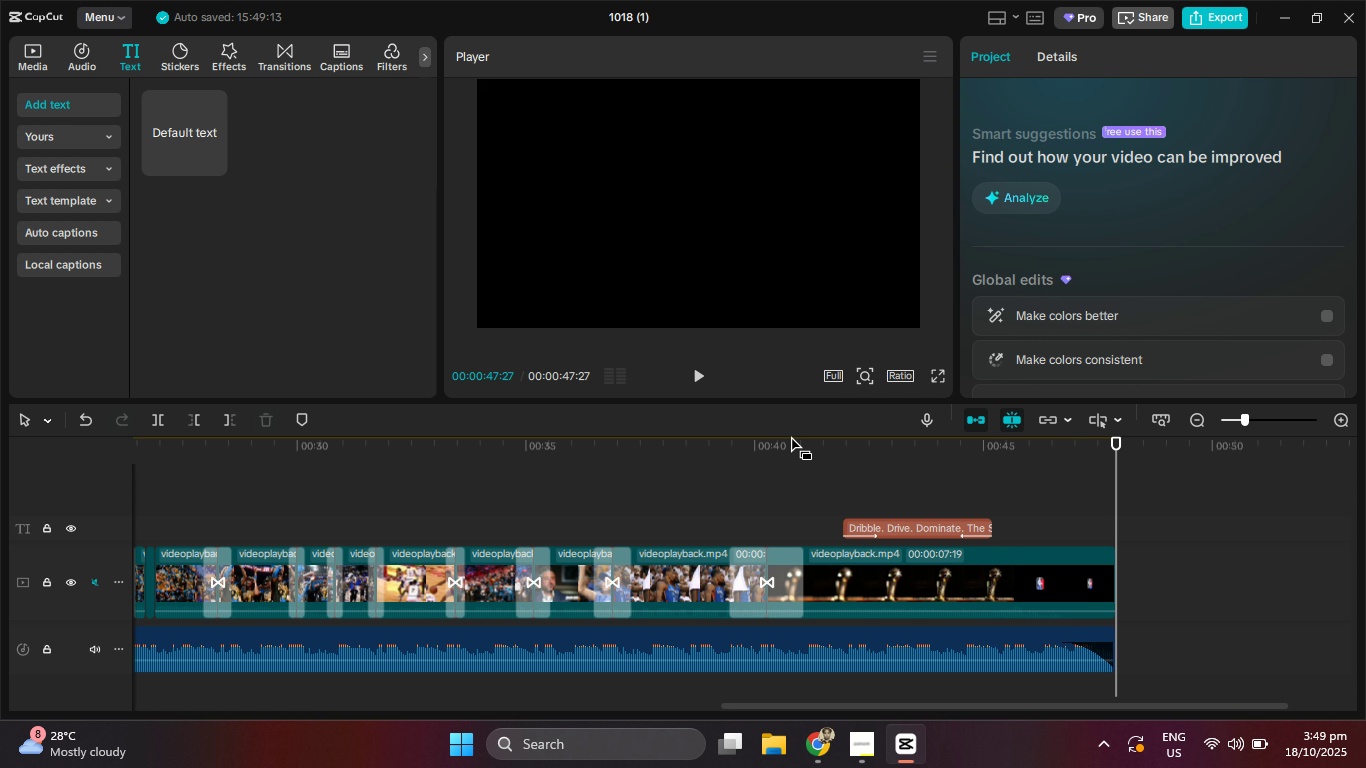 
wait(6.19)
 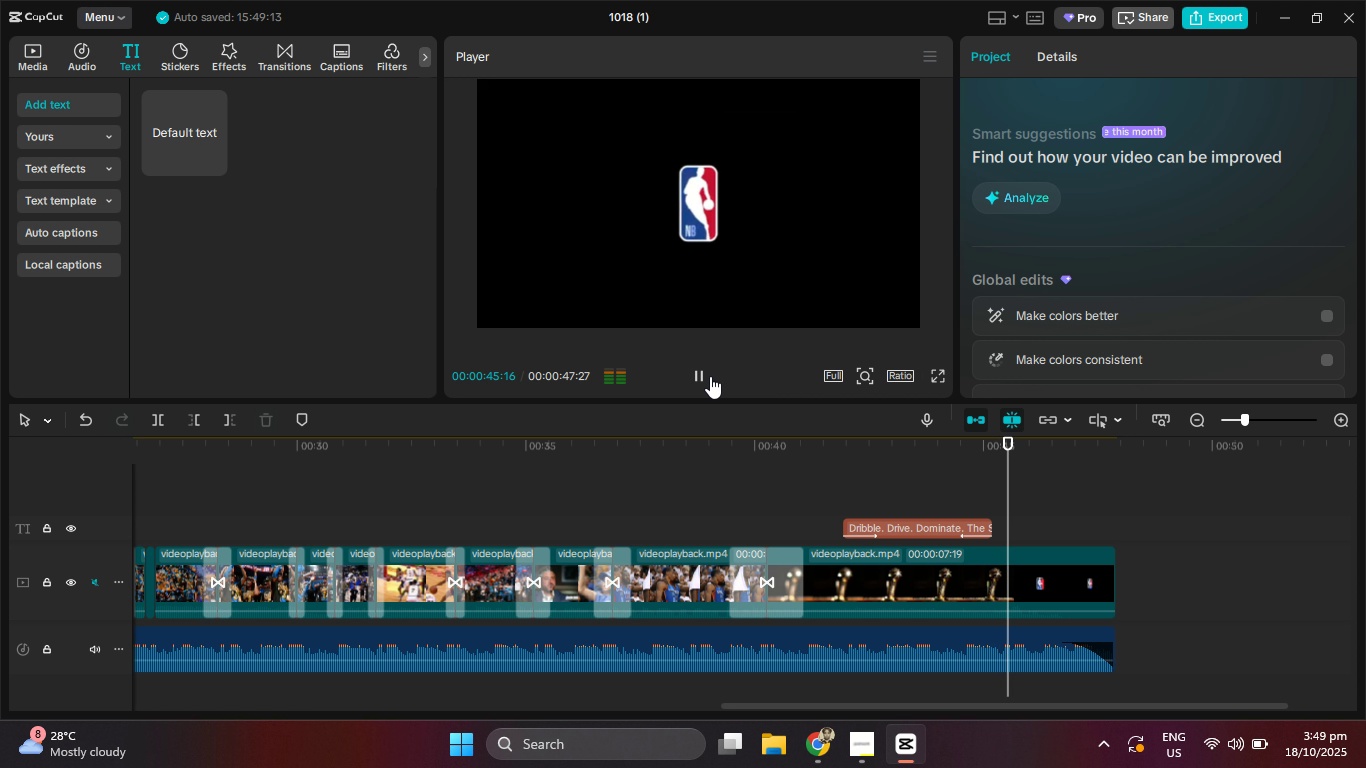 
hold_key(key=ControlLeft, duration=0.9)
scroll: coordinate [457, 522], scroll_direction: down, amount: 12.0
 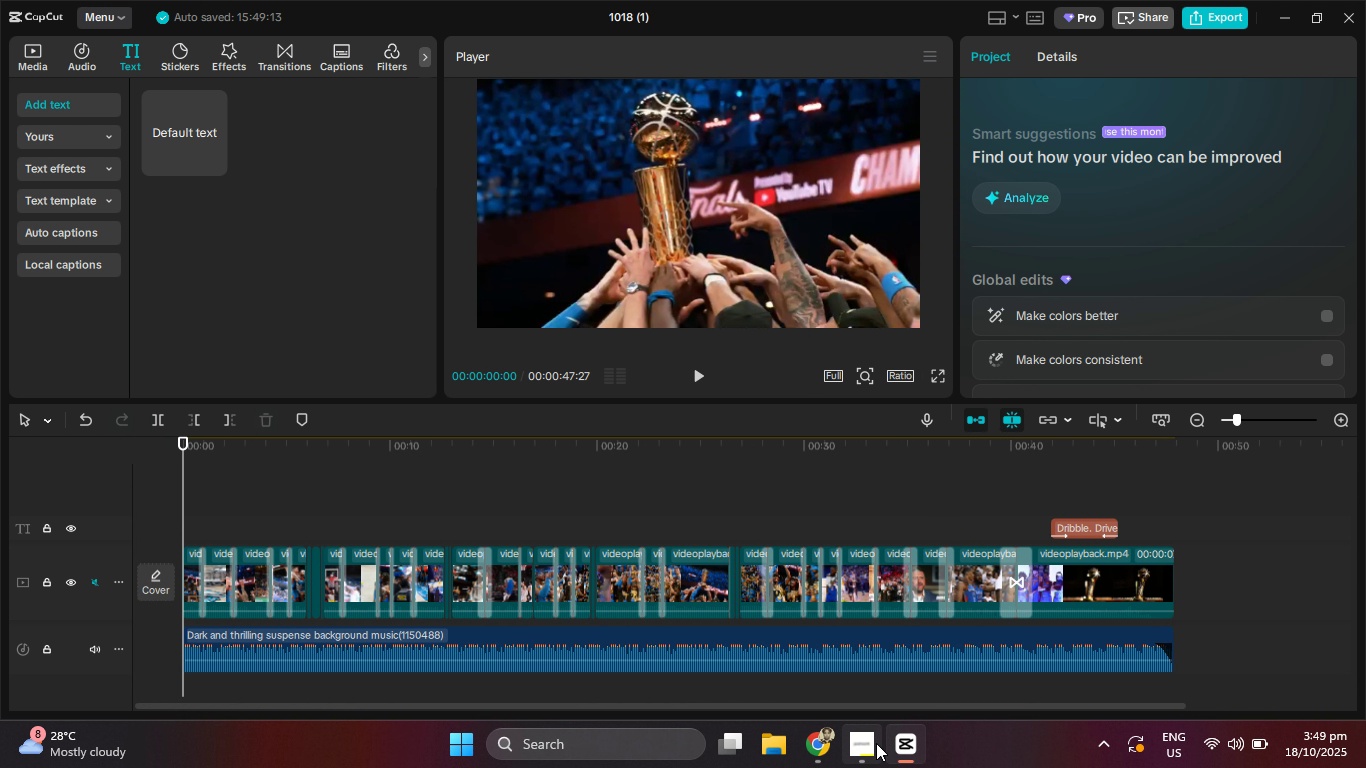 
left_click([876, 743])